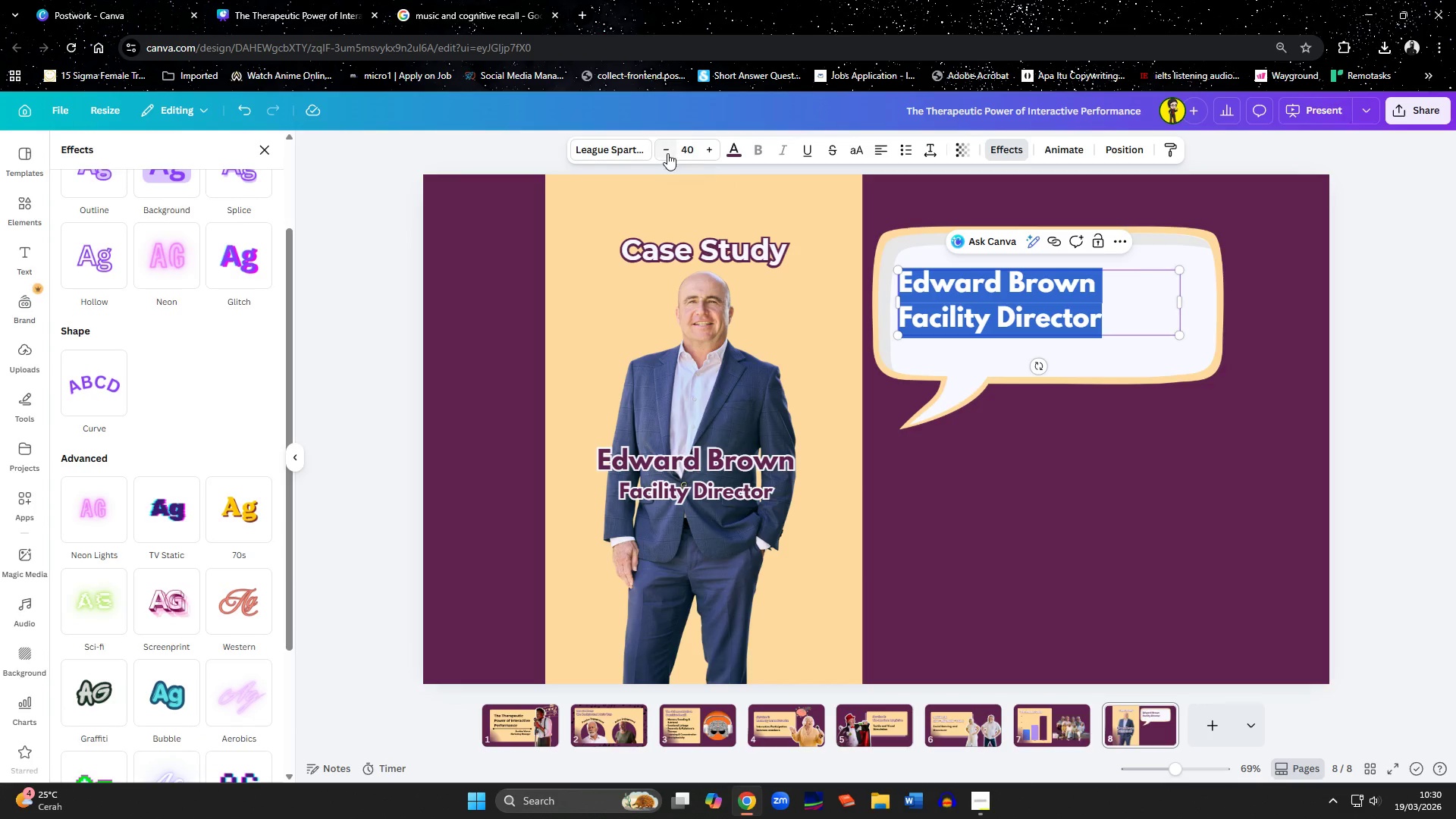 
double_click([667, 153])
 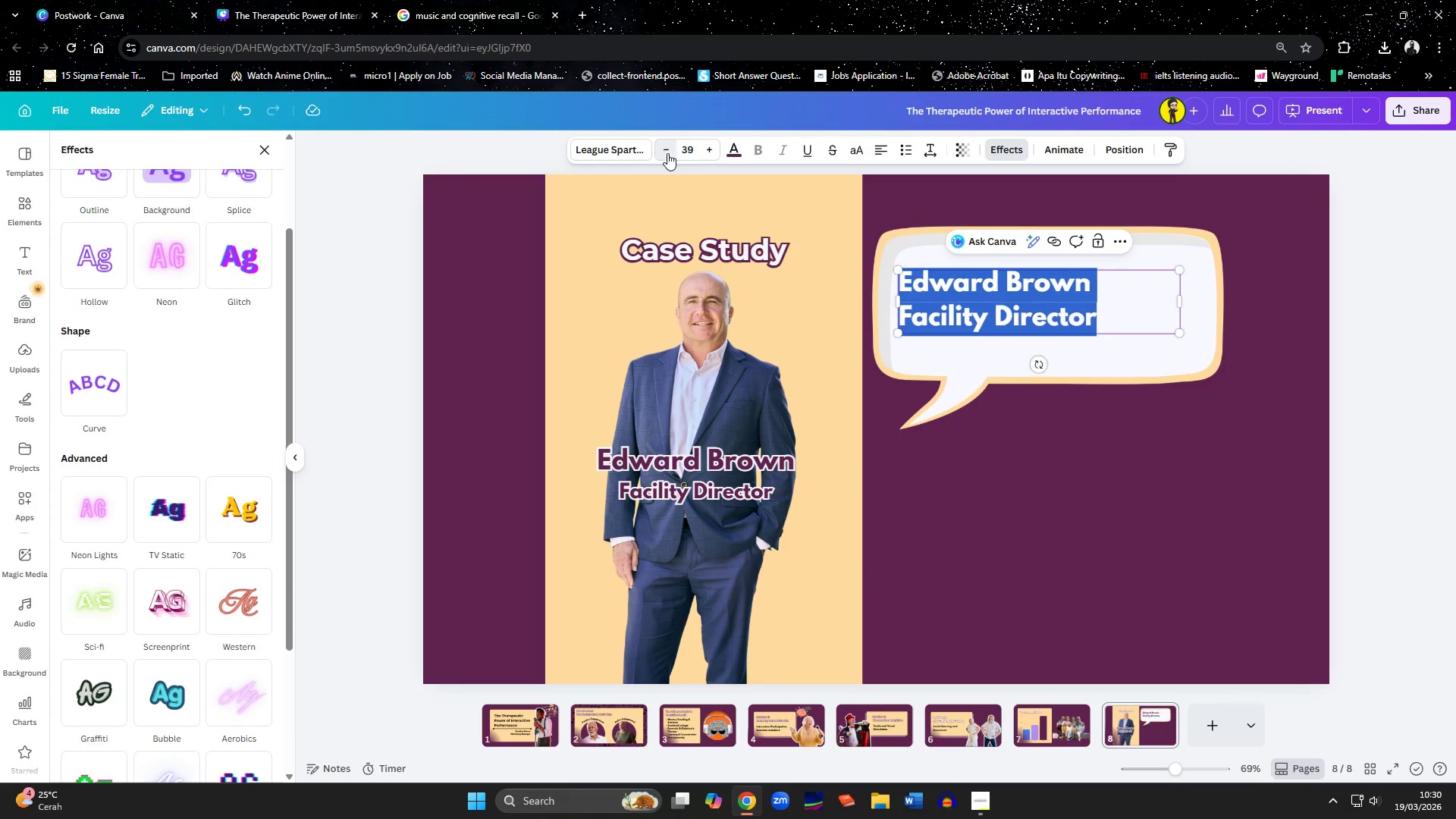 
triple_click([667, 153])
 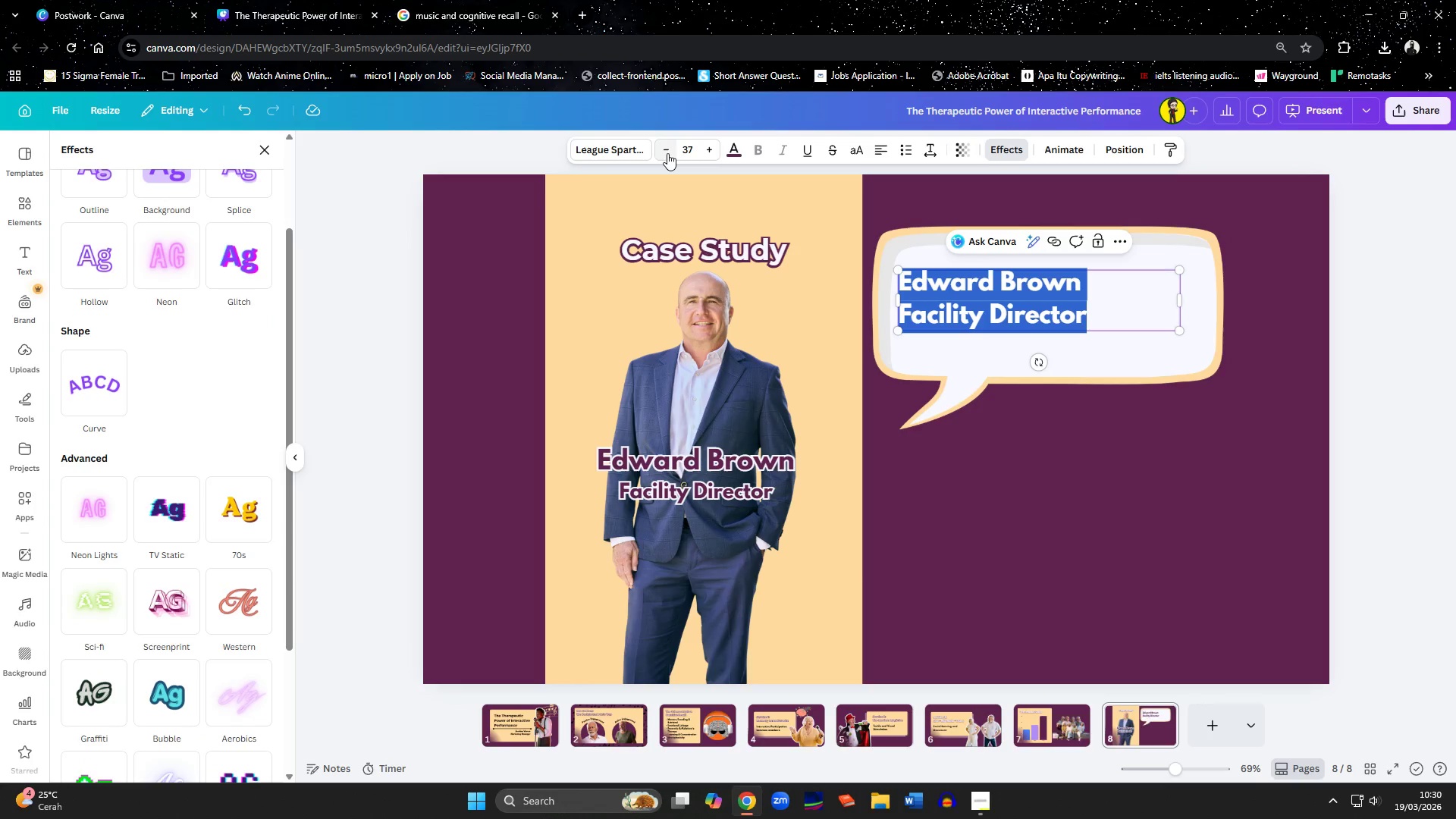 
triple_click([667, 153])
 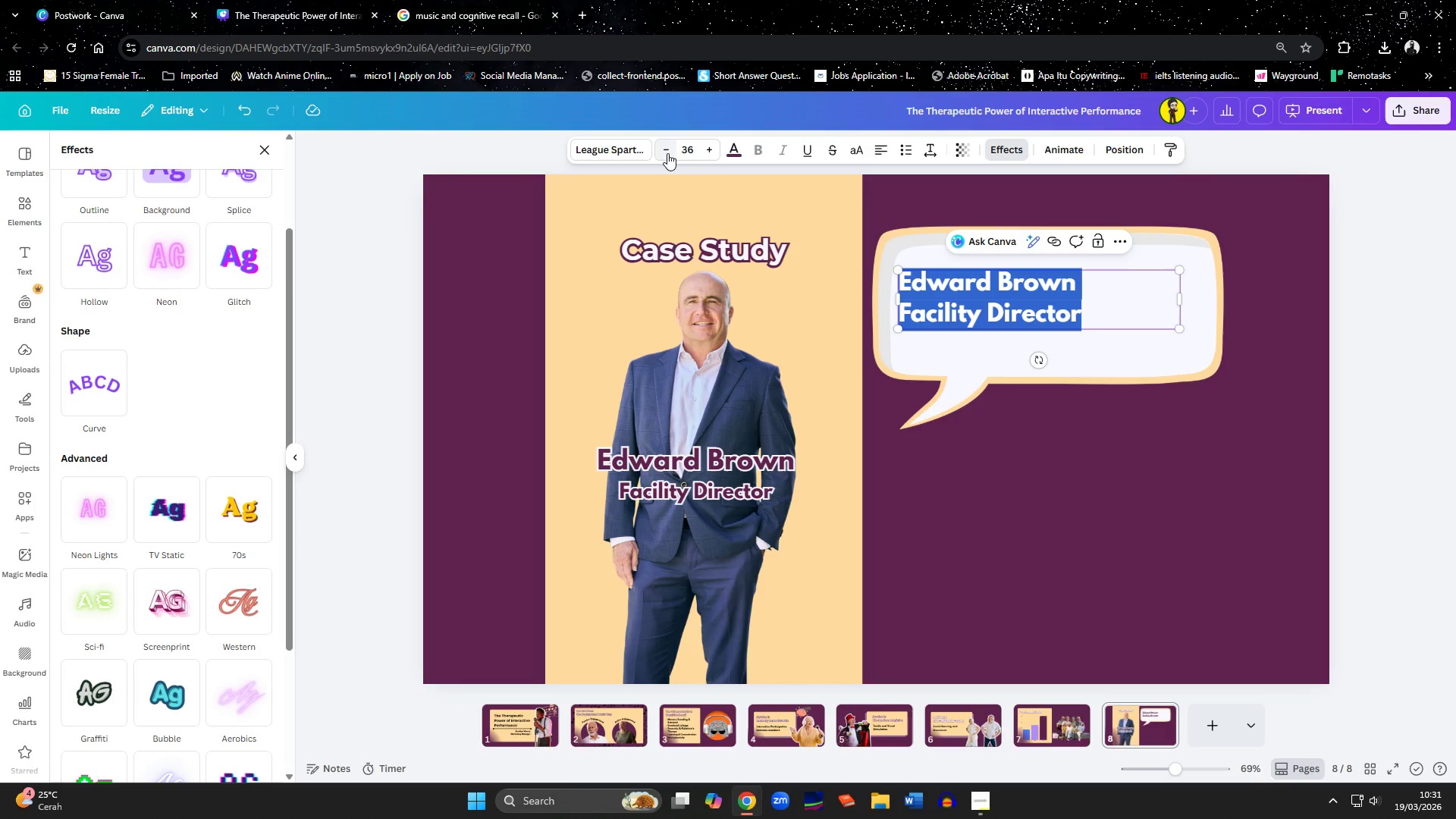 
left_click([667, 153])
 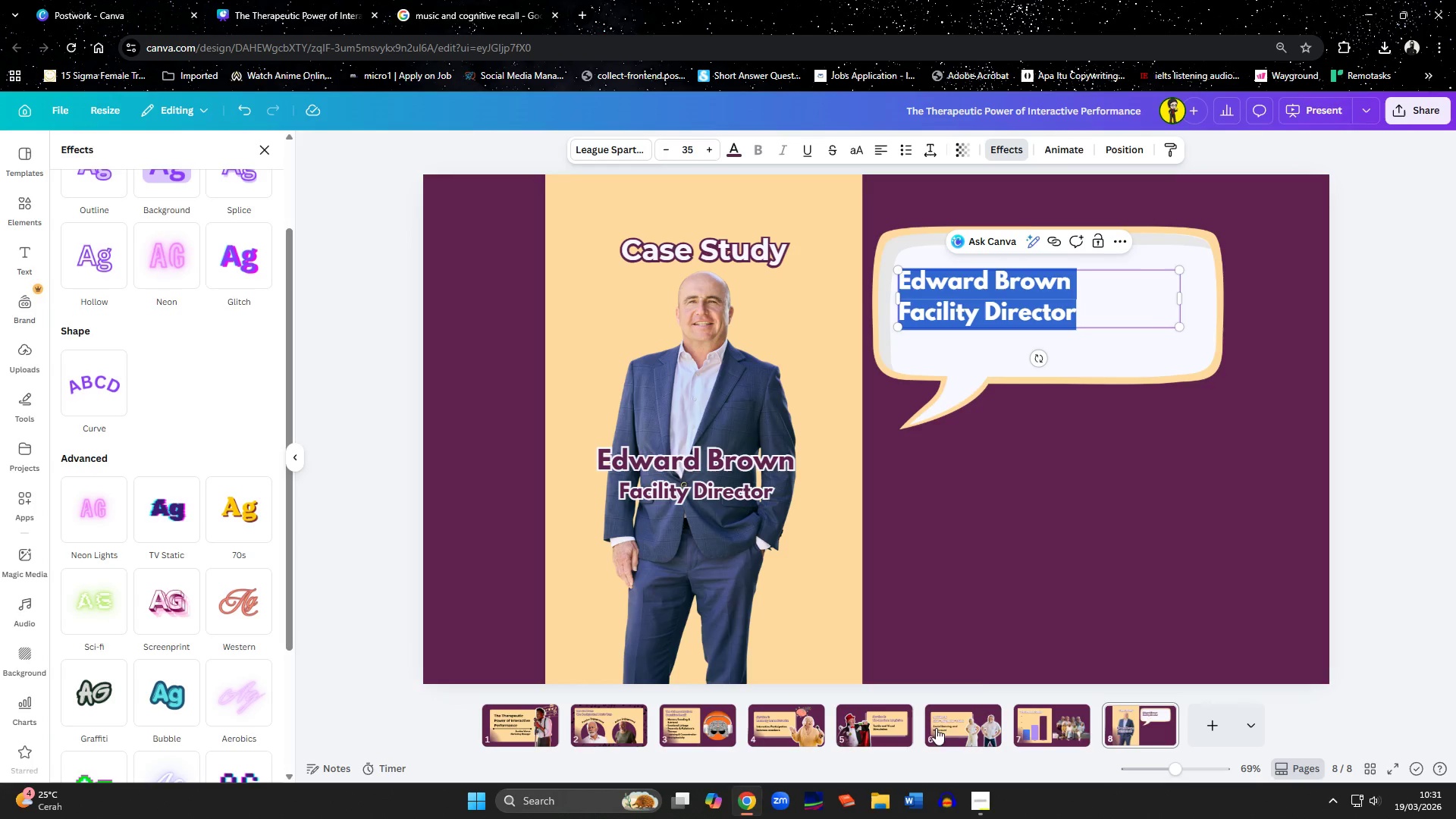 
left_click([977, 795])